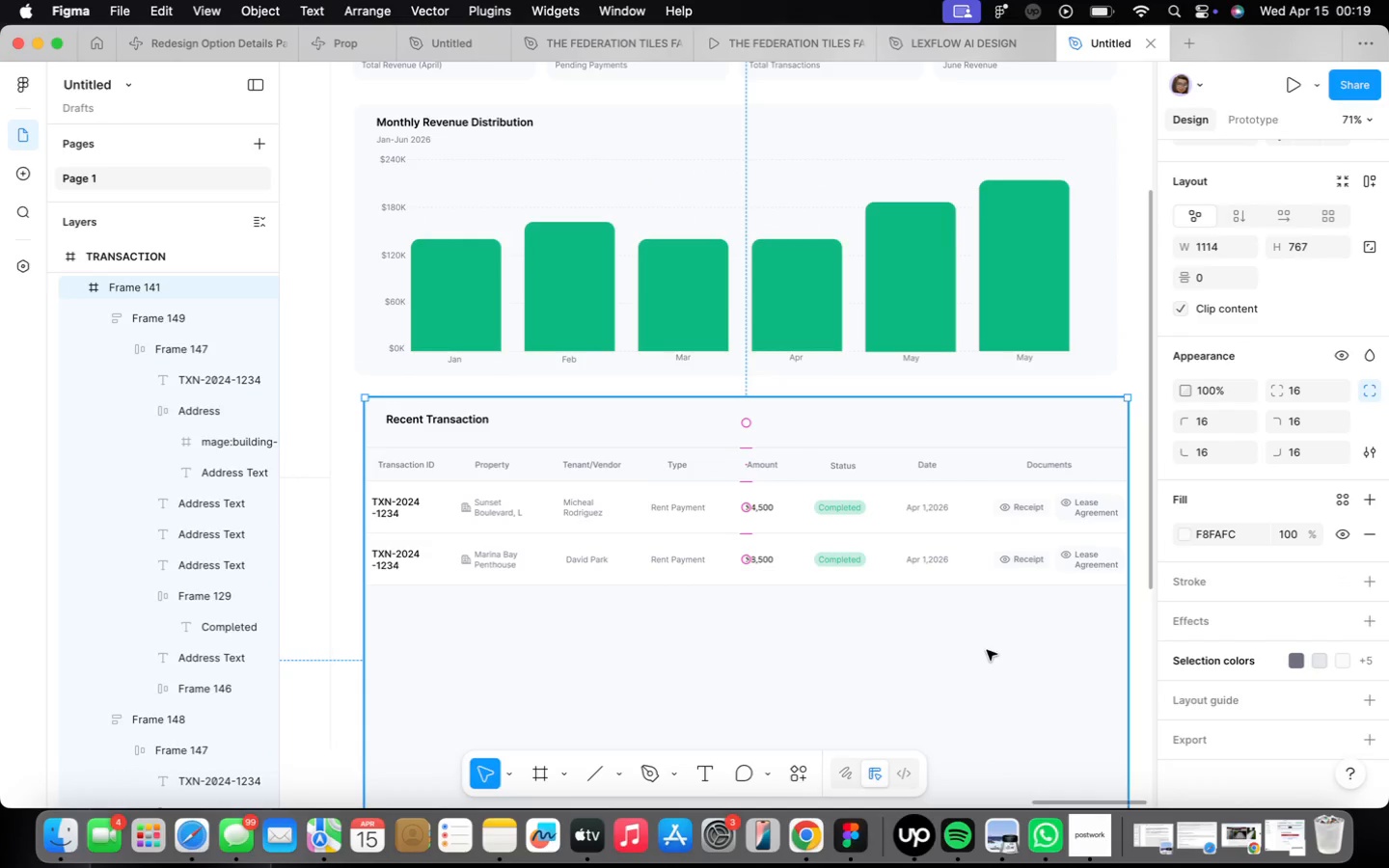 
double_click([821, 567])
 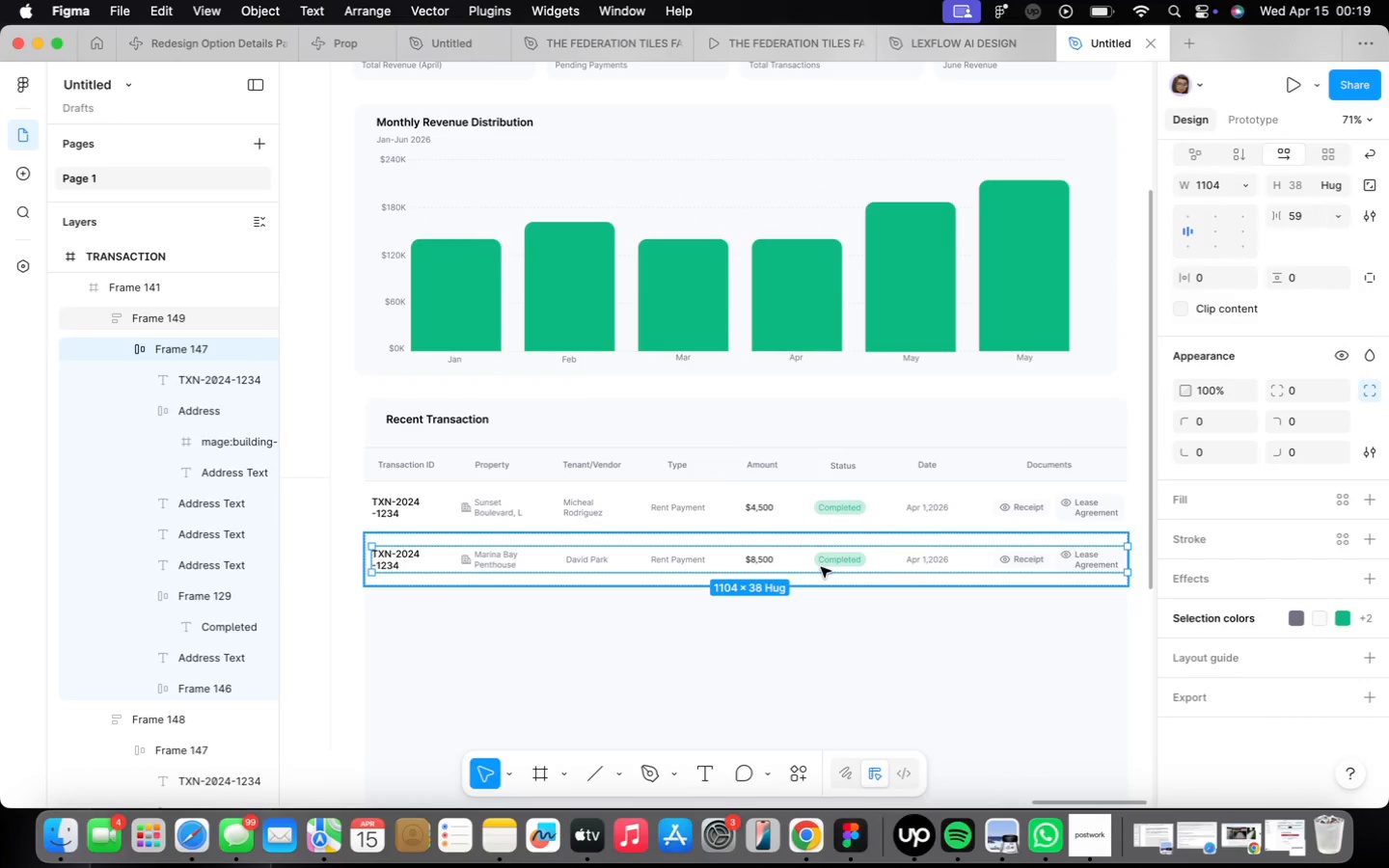 
triple_click([821, 567])
 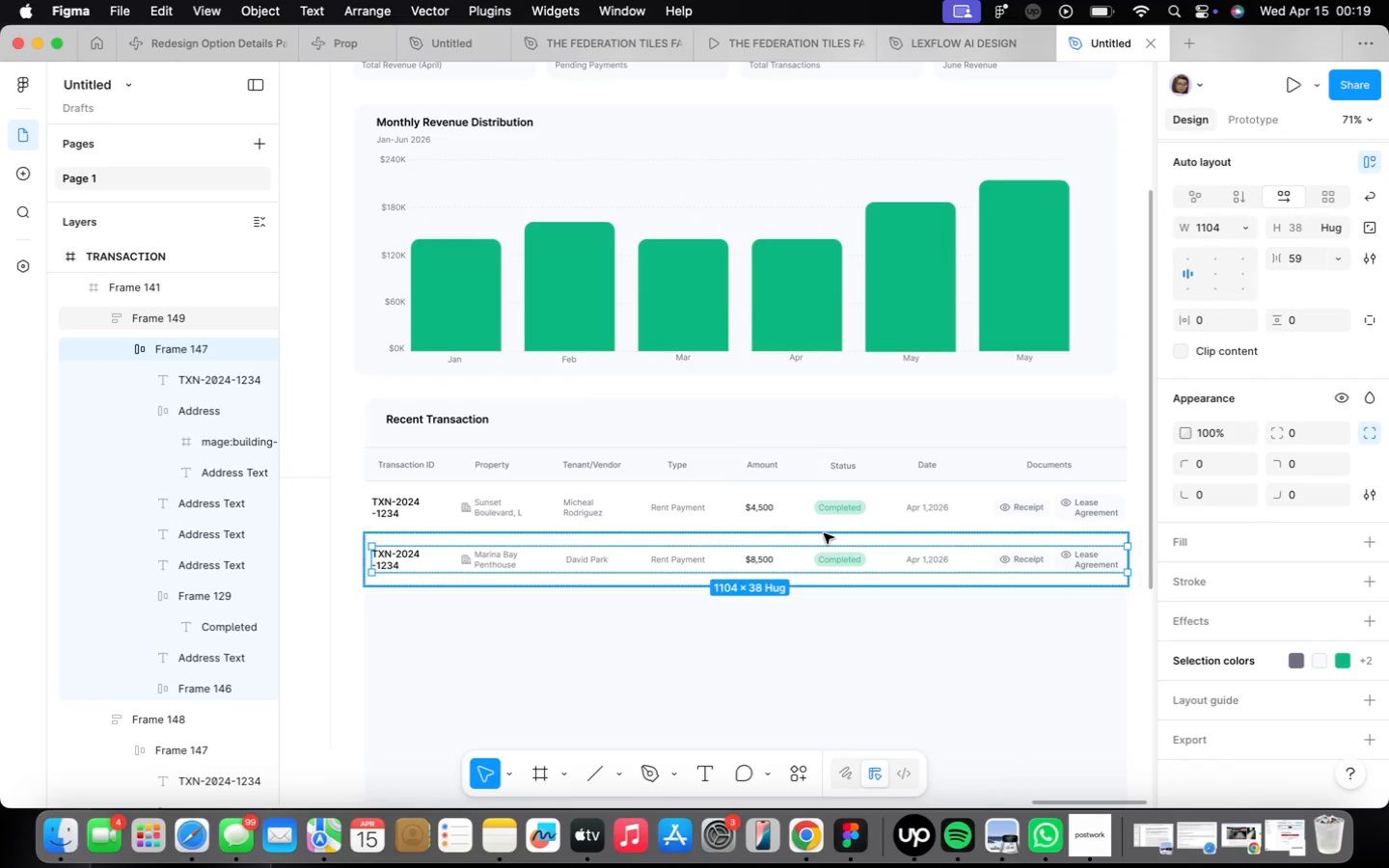 
left_click([816, 523])
 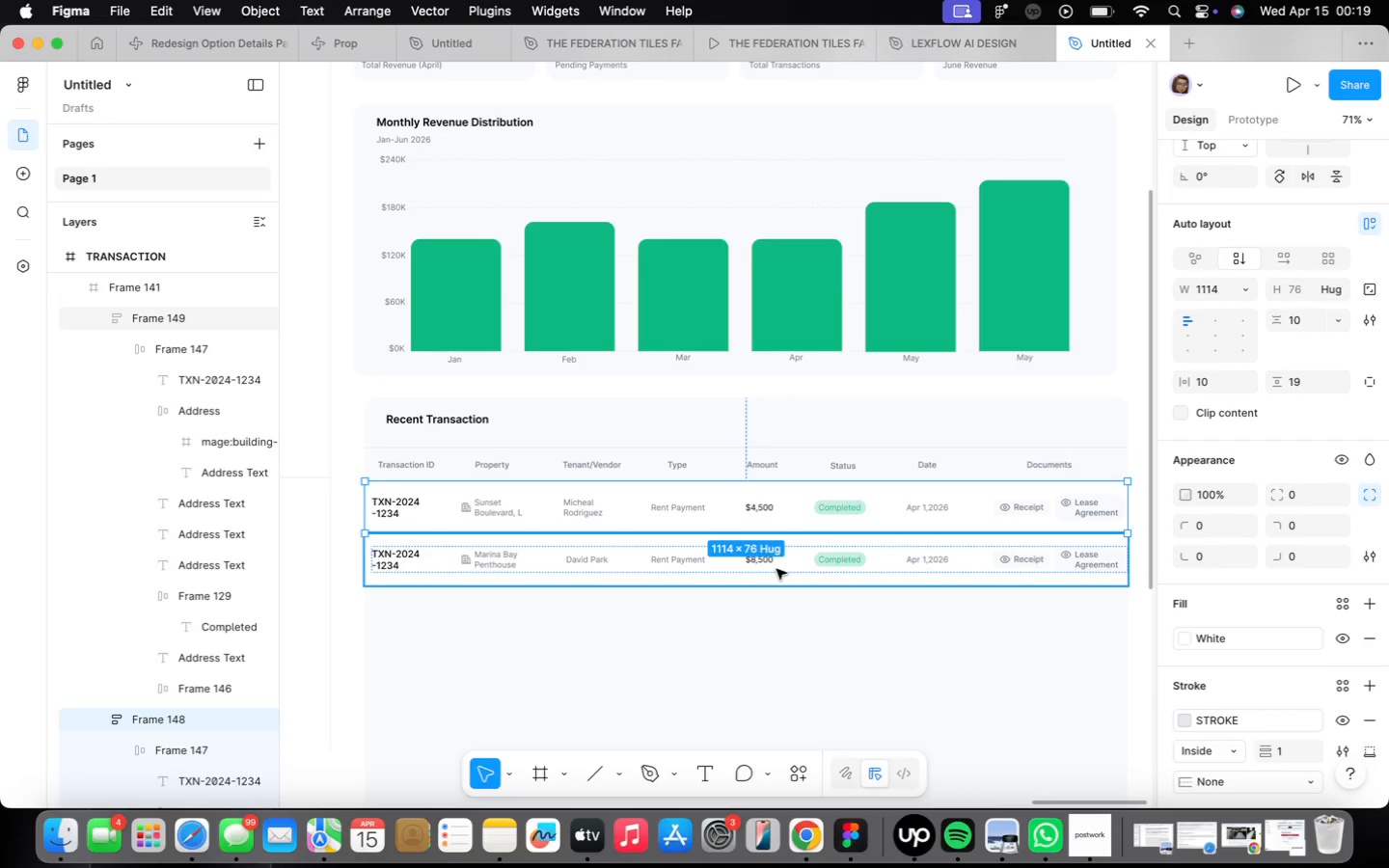 
hold_key(key=ShiftLeft, duration=0.52)
left_click([776, 569])
 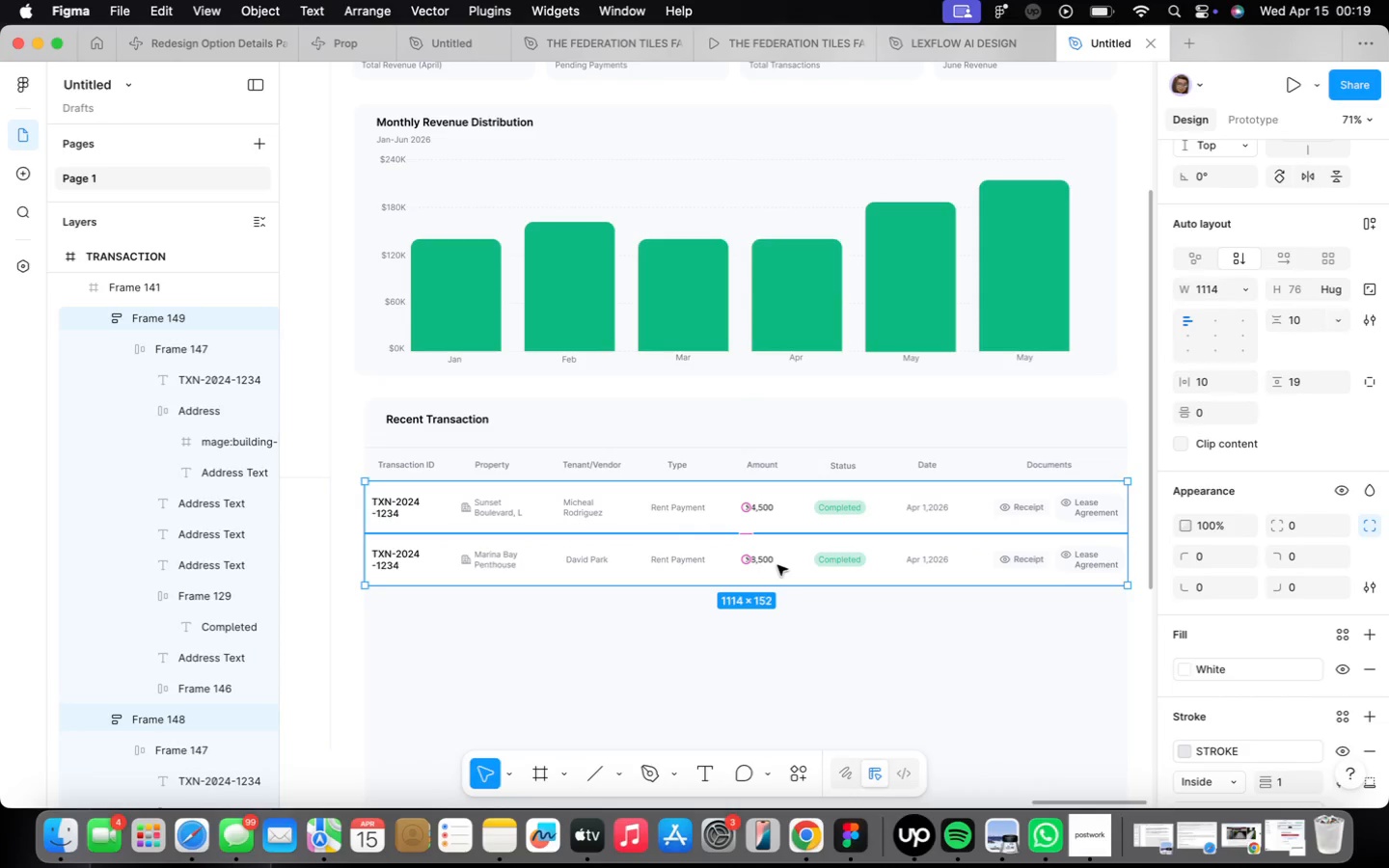 